 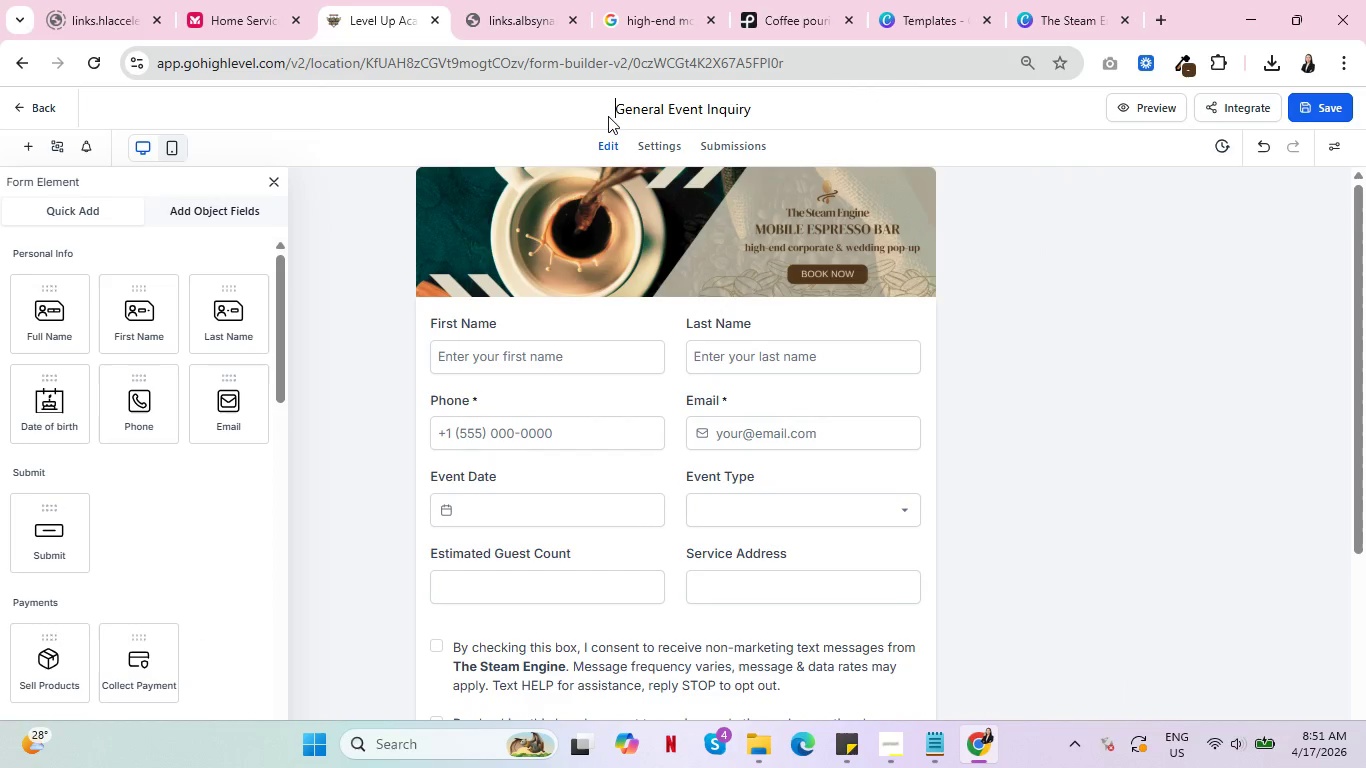 
key(Control+V)
 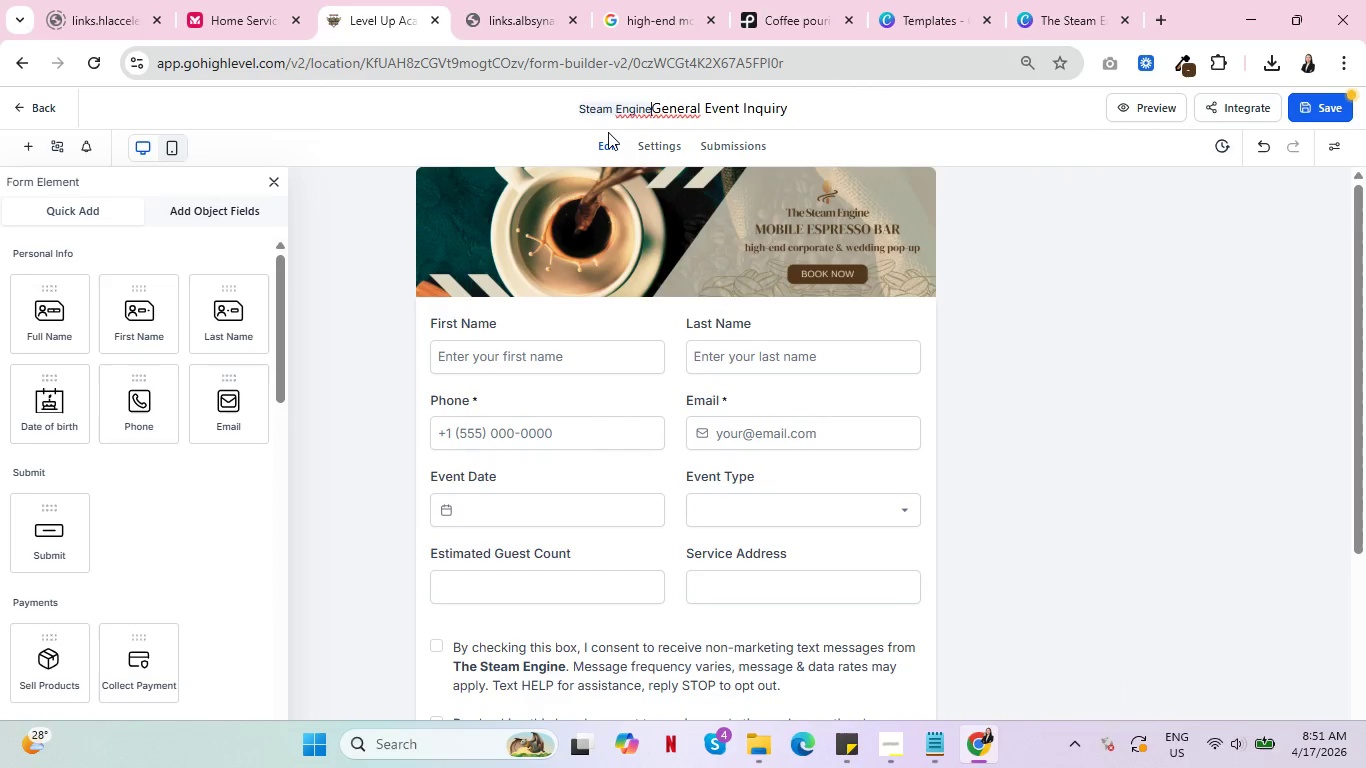 
key(Minus)
 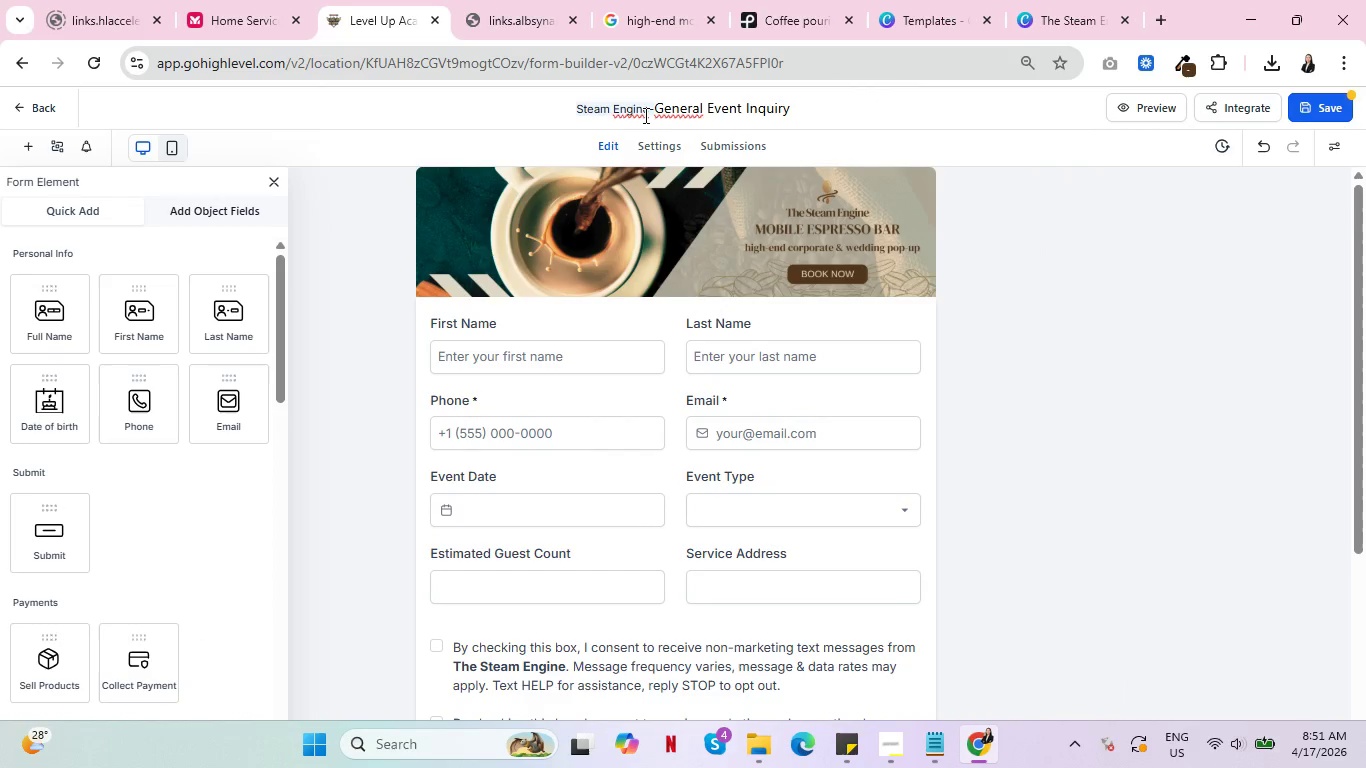 
key(Control+Z)
 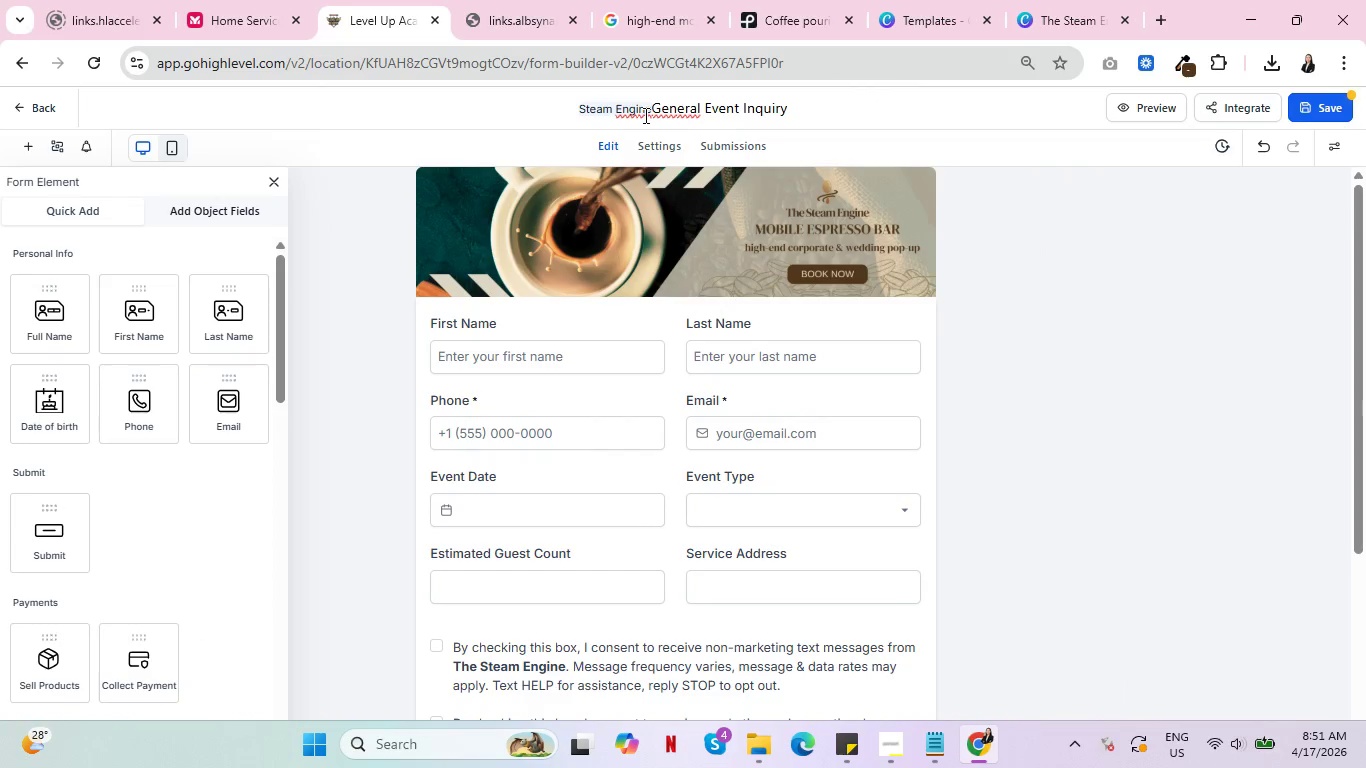 
key(Control+Z)
 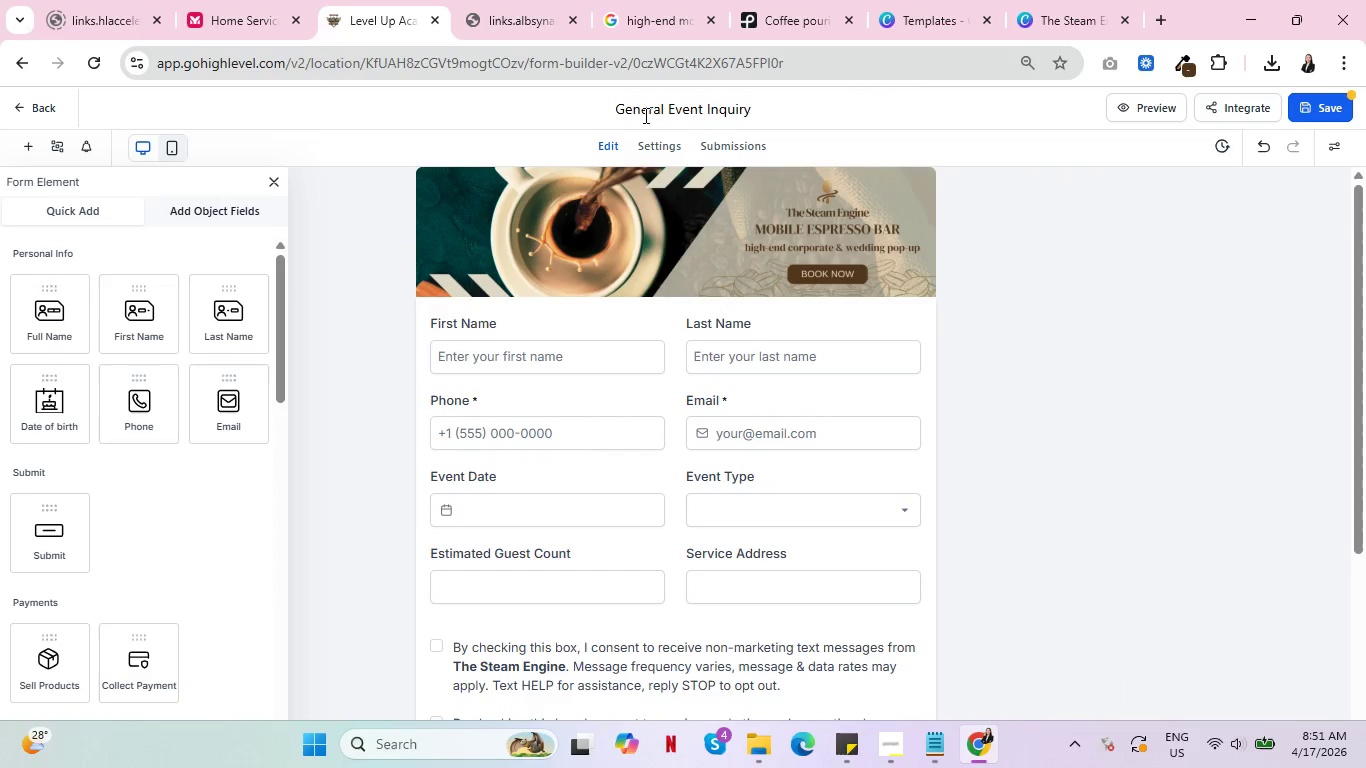 
type(Stem)
key(Backspace)
type(am Engine - )
 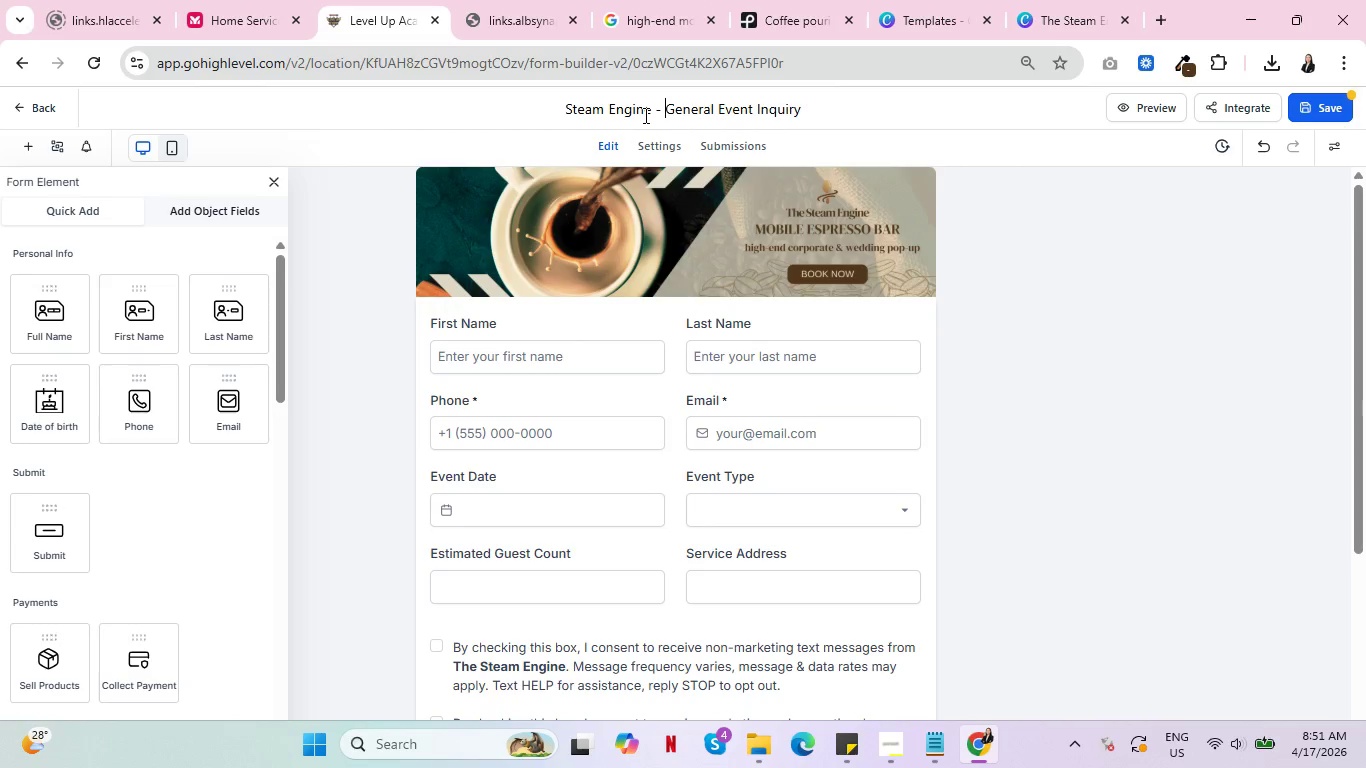 
key(Enter)
 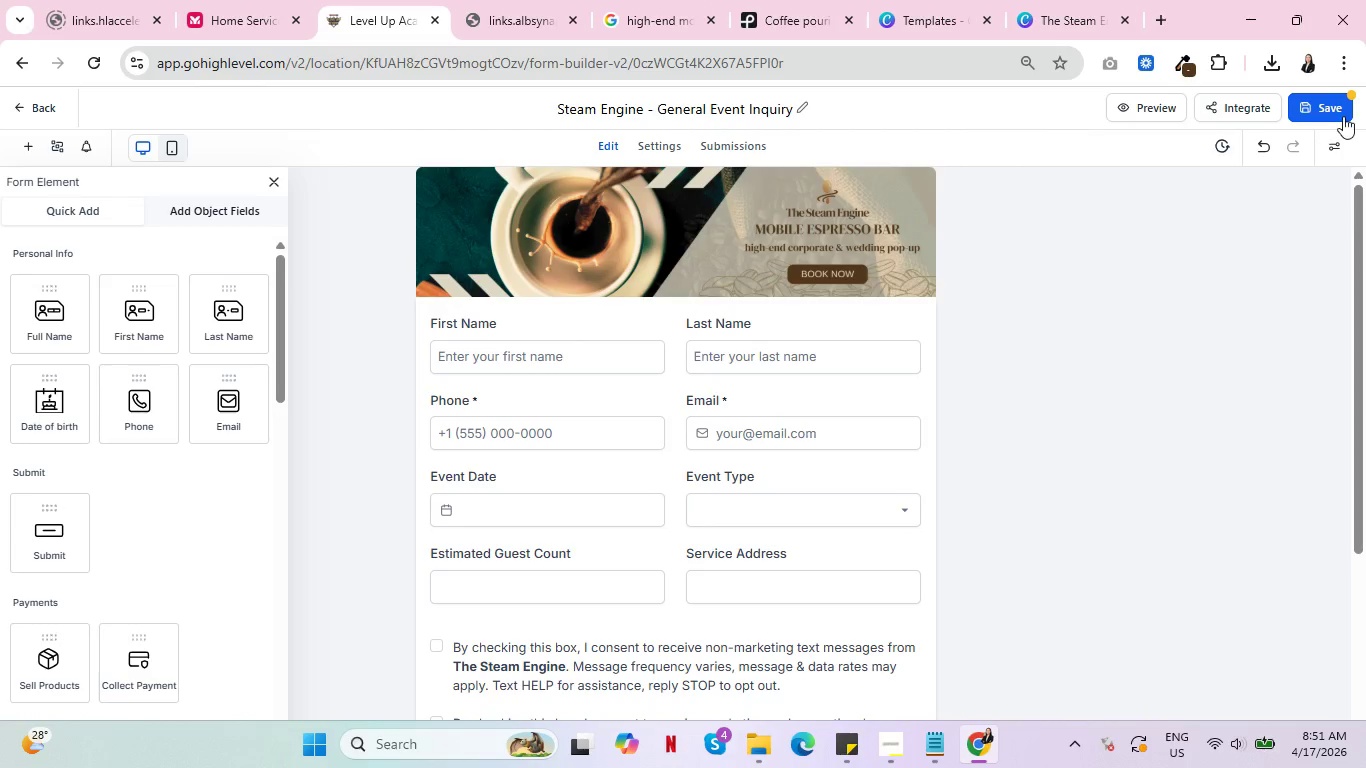 
left_click([1319, 102])
 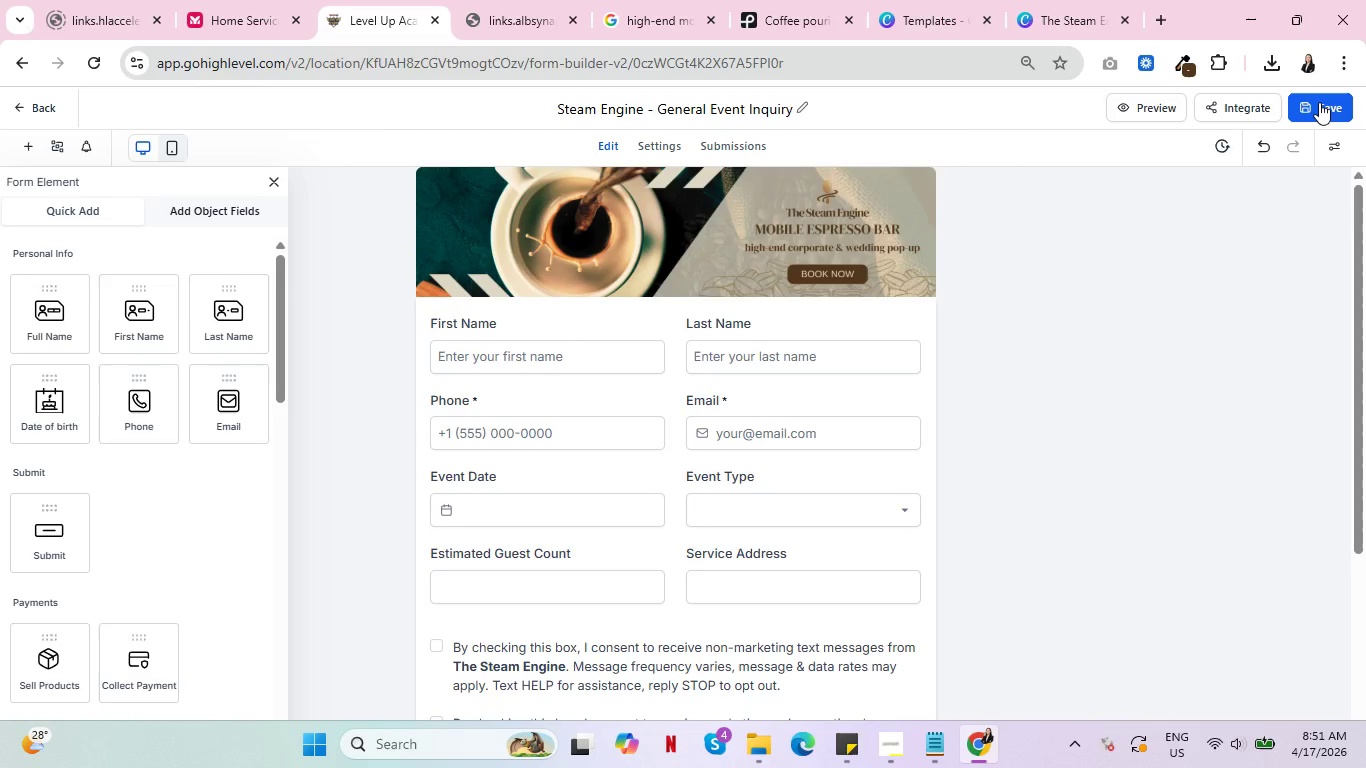 
wait(30.66)
 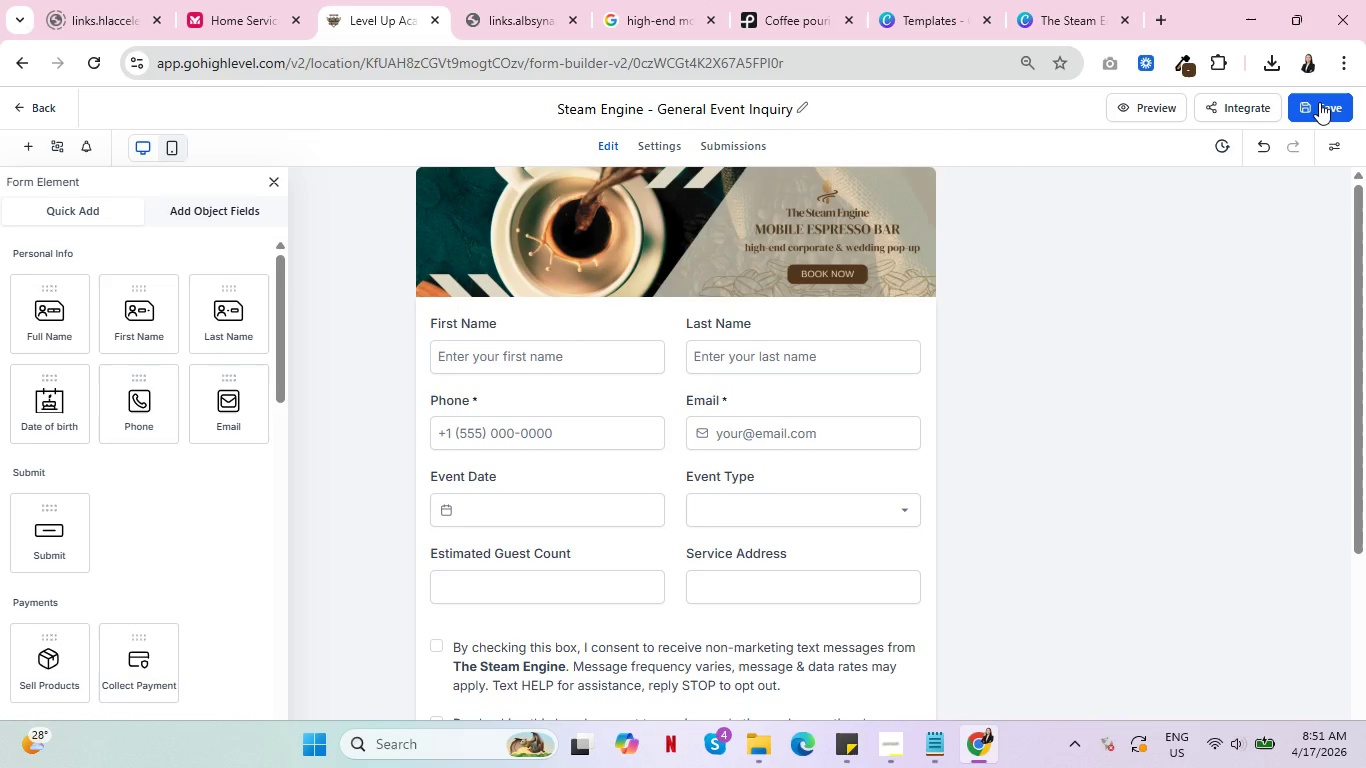 
left_click([1332, 107])